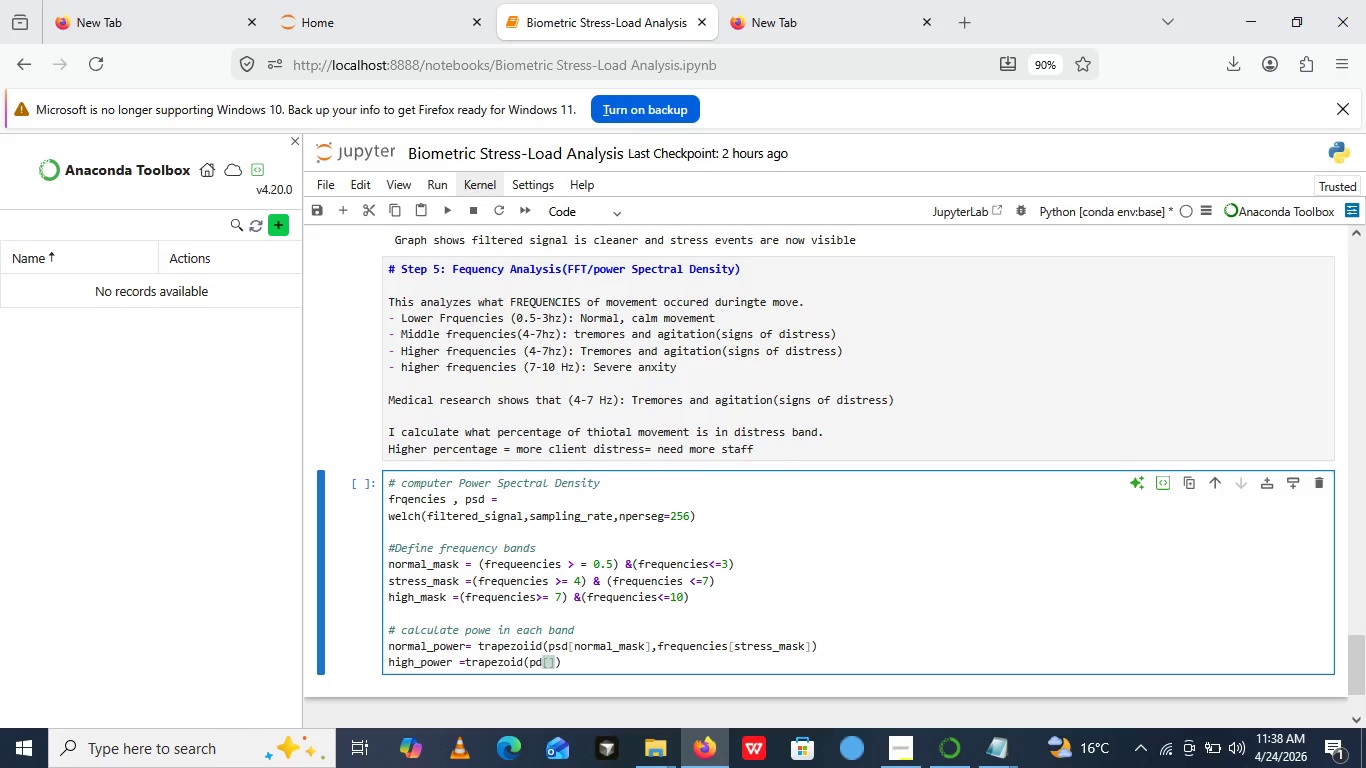 
type(high_mask)
 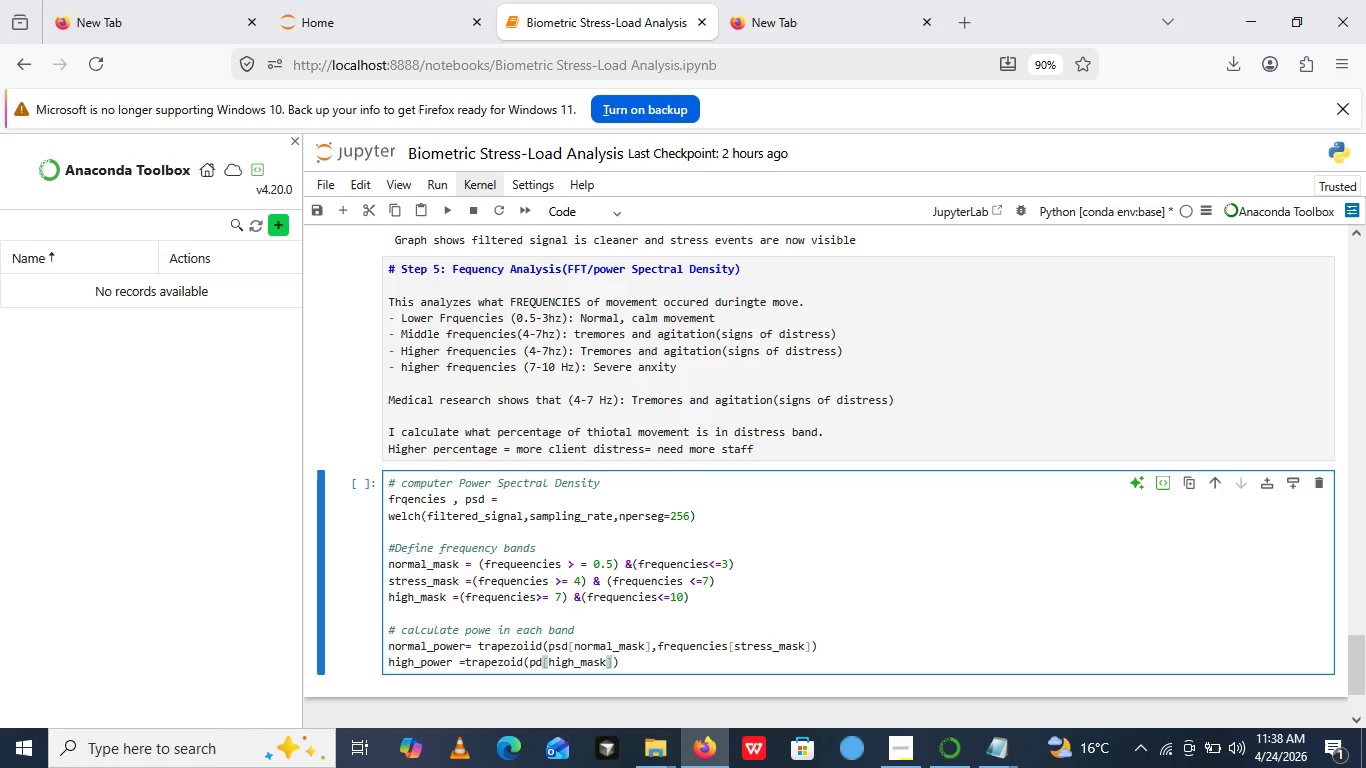 
key(ArrowRight)
 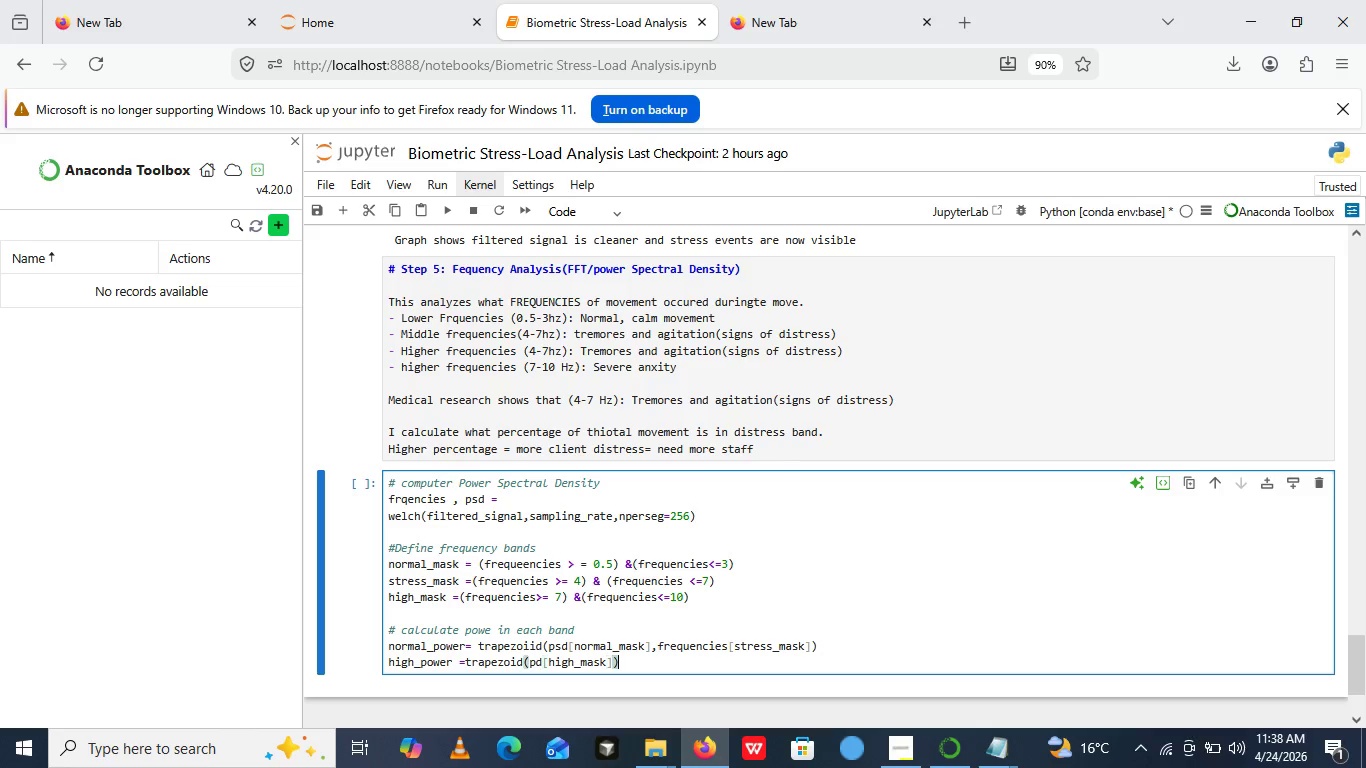 
key(ArrowRight)
 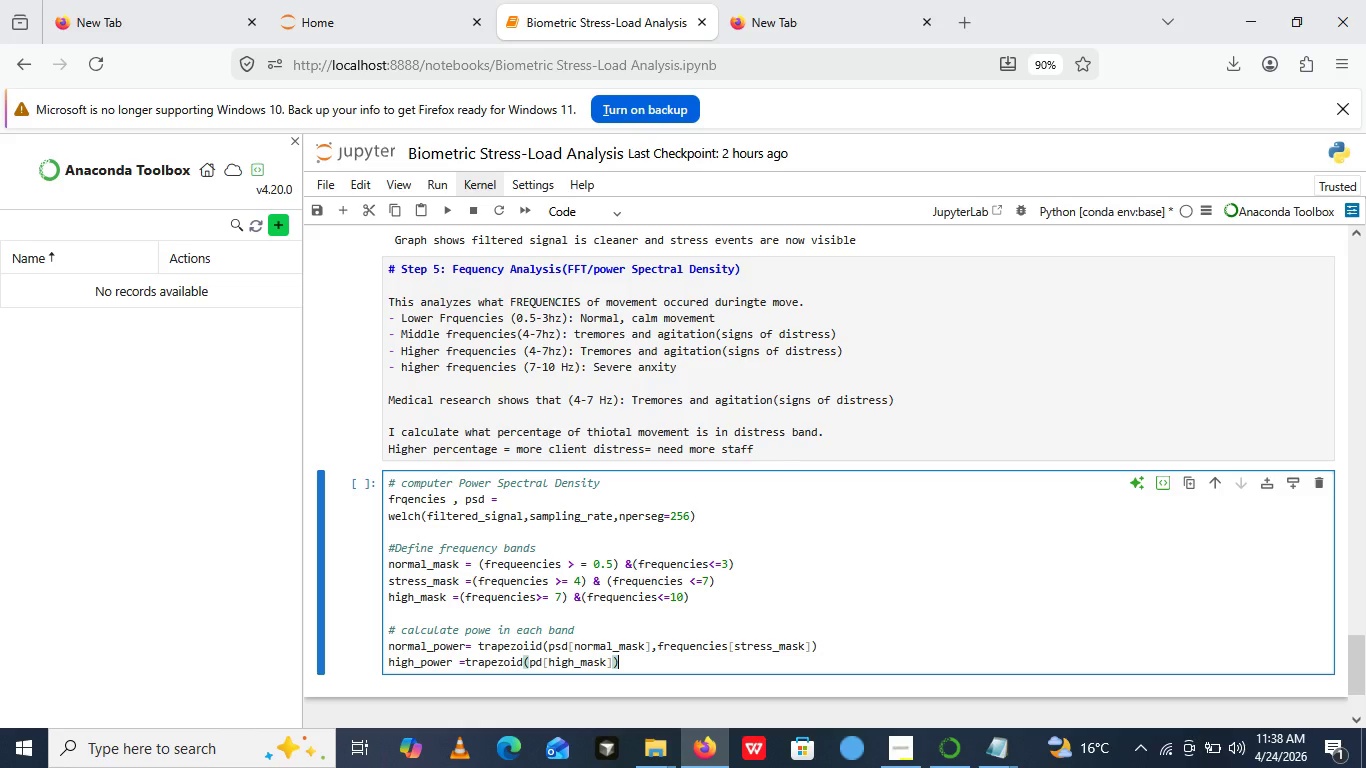 
key(ArrowLeft)
 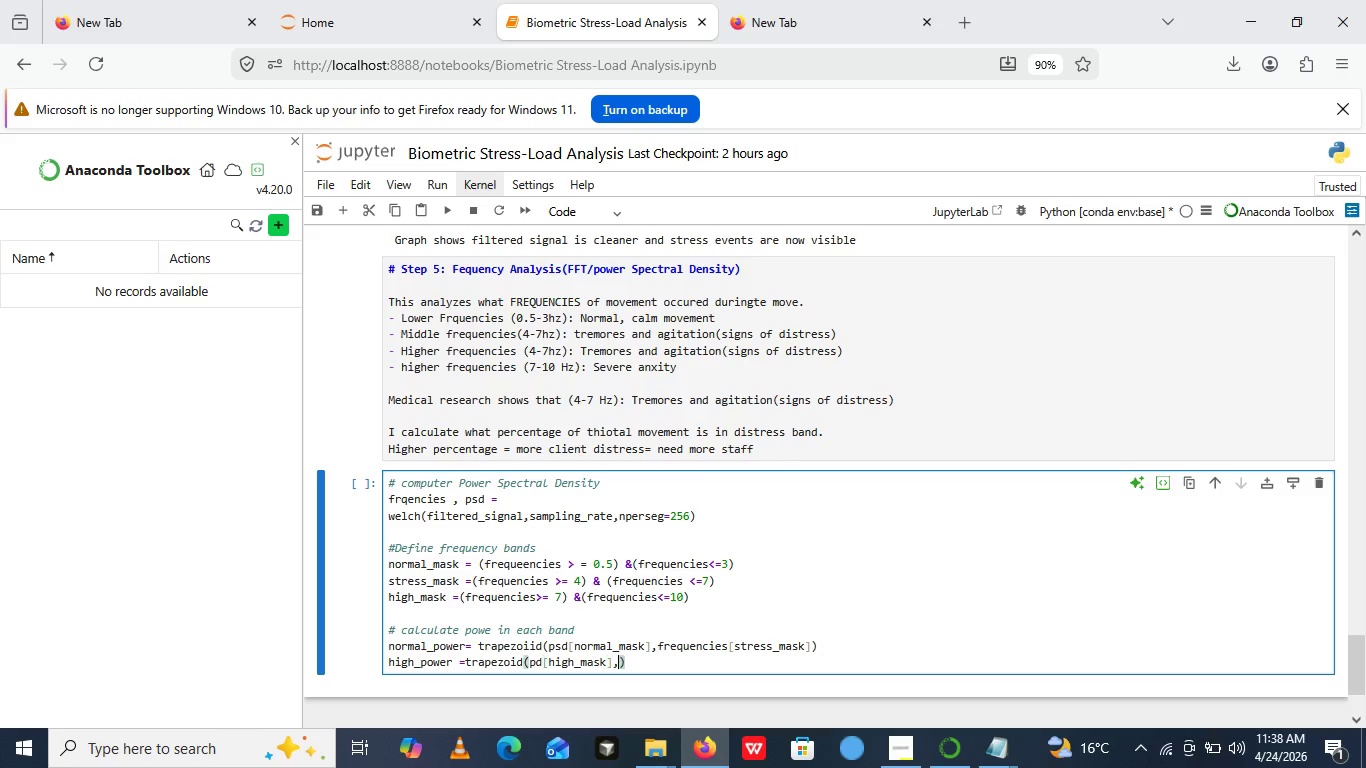 
key(Comma)
 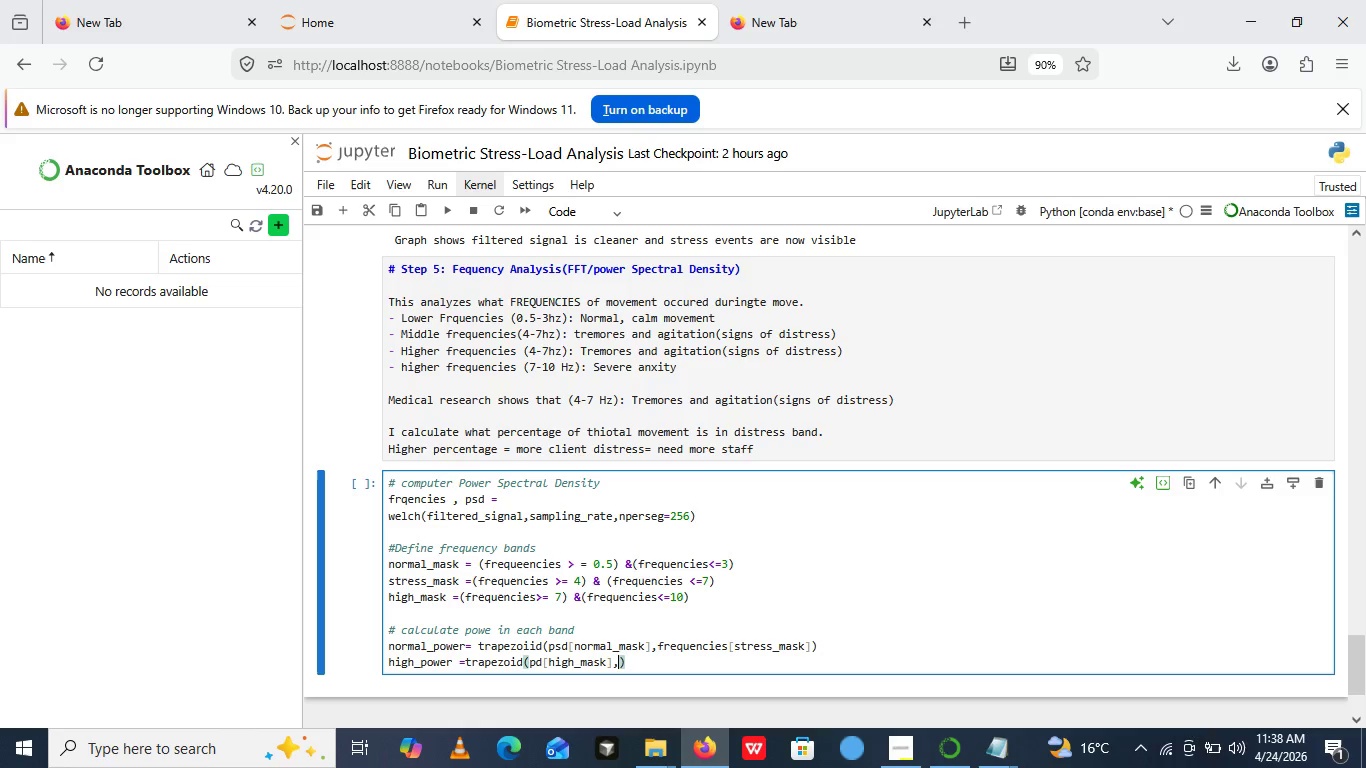 
wait(5.27)
 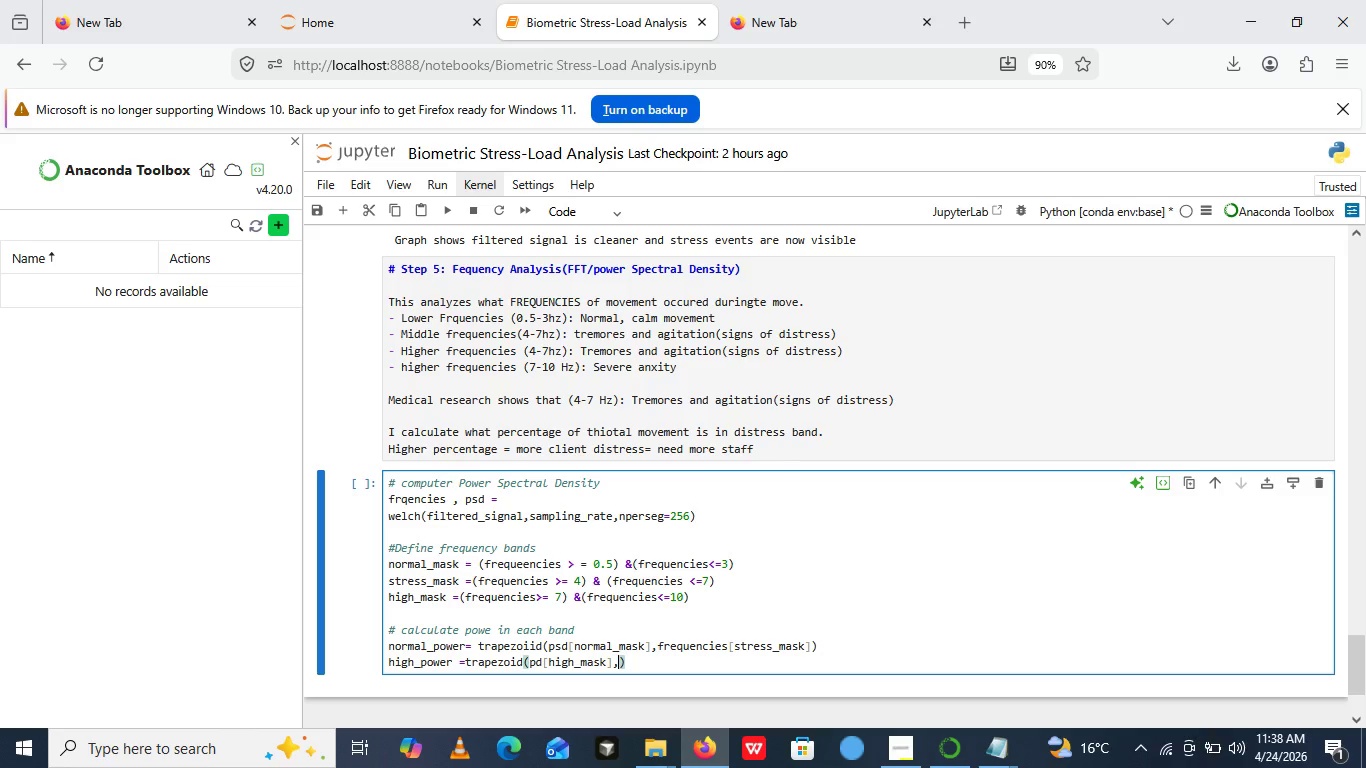 
type(frequencies)
 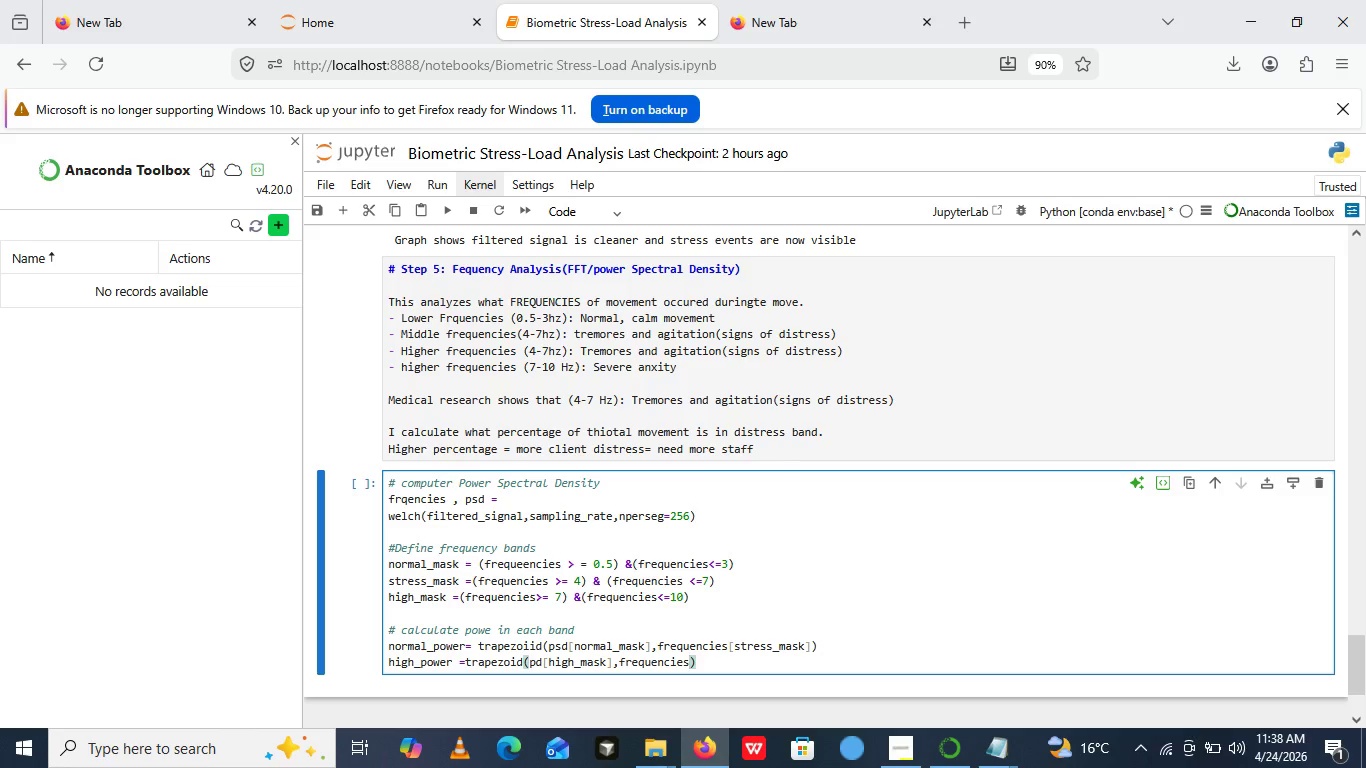 
wait(5.27)
 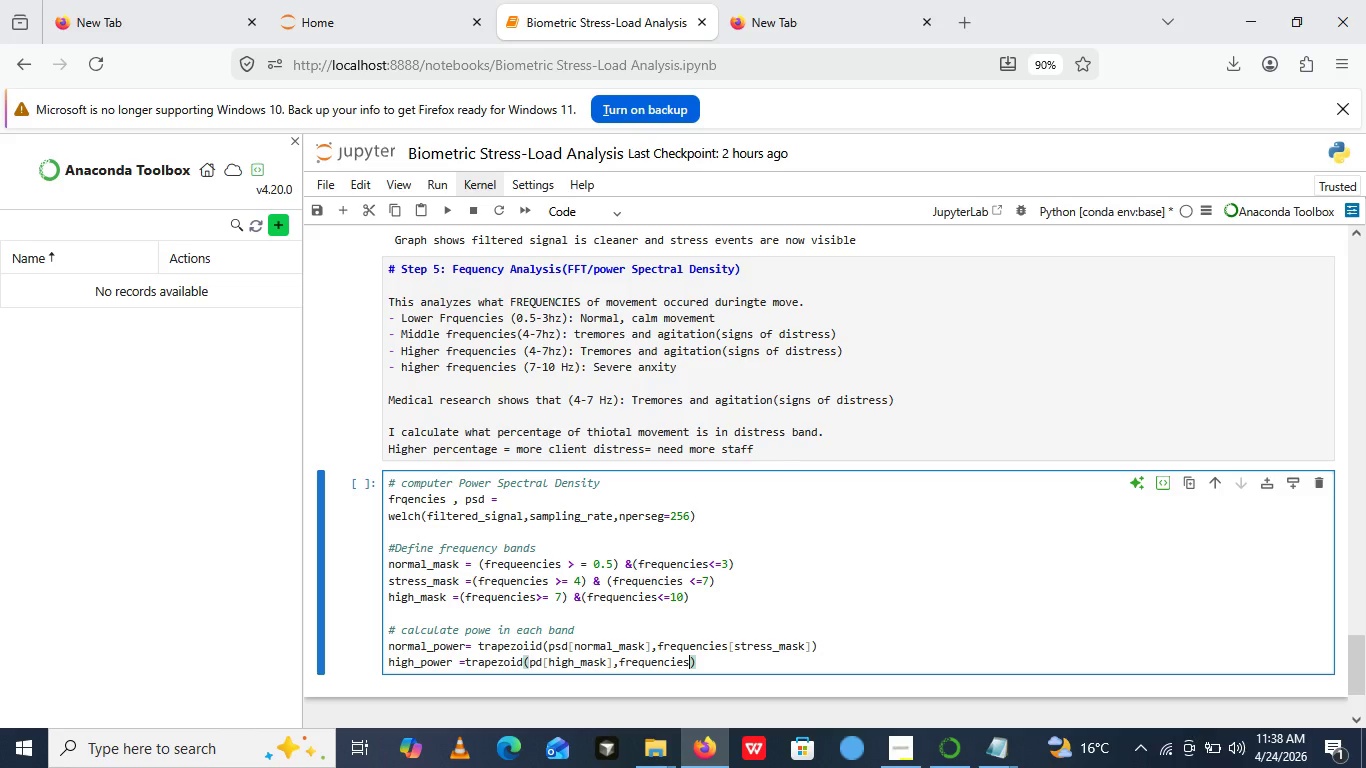 
key(BracketLeft)
 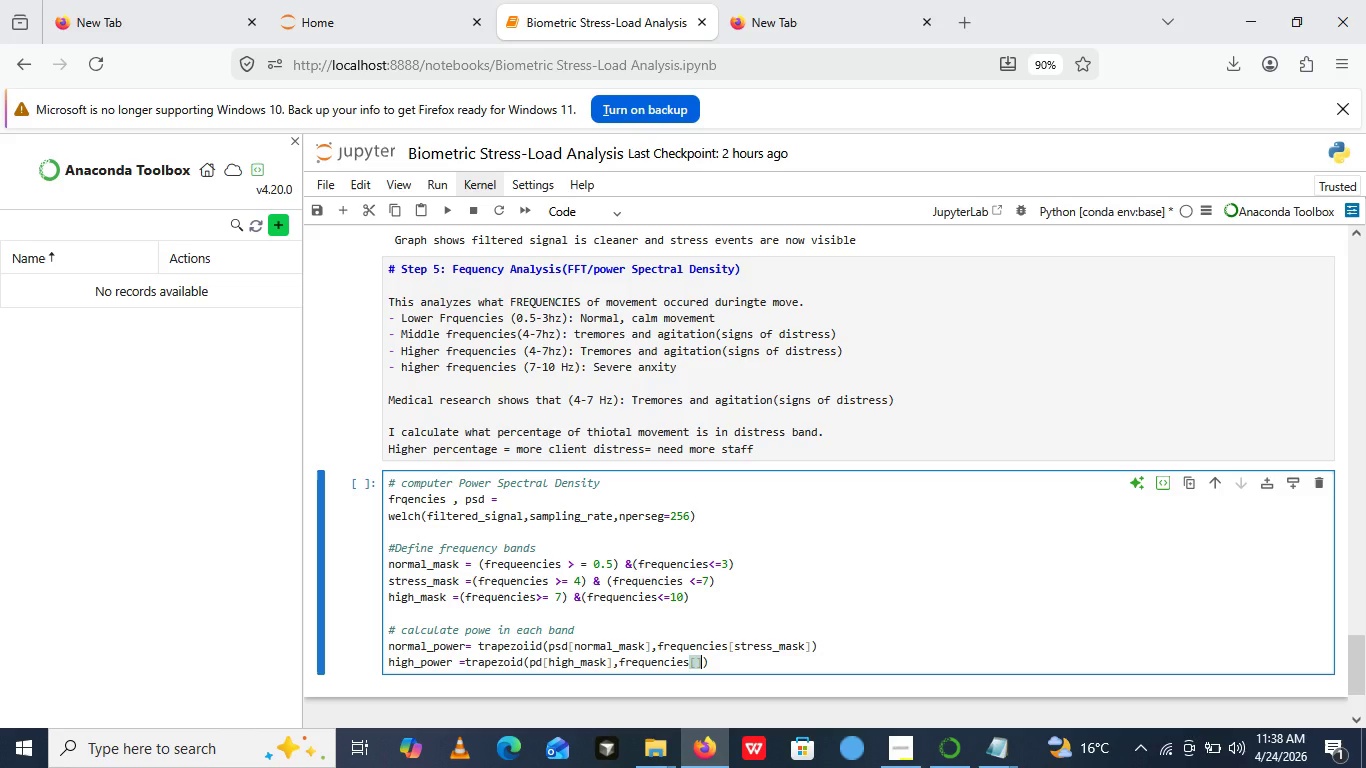 
key(BracketRight)
 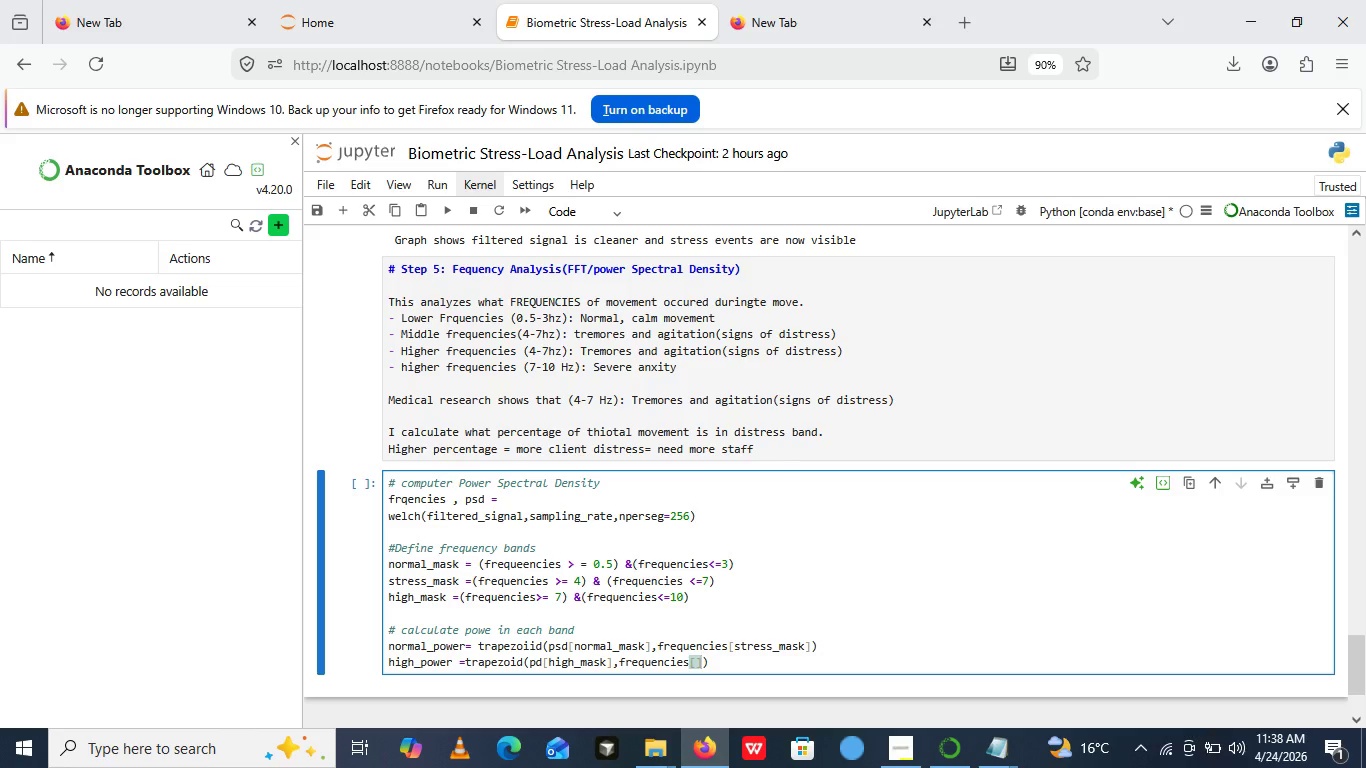 
key(ArrowLeft)
 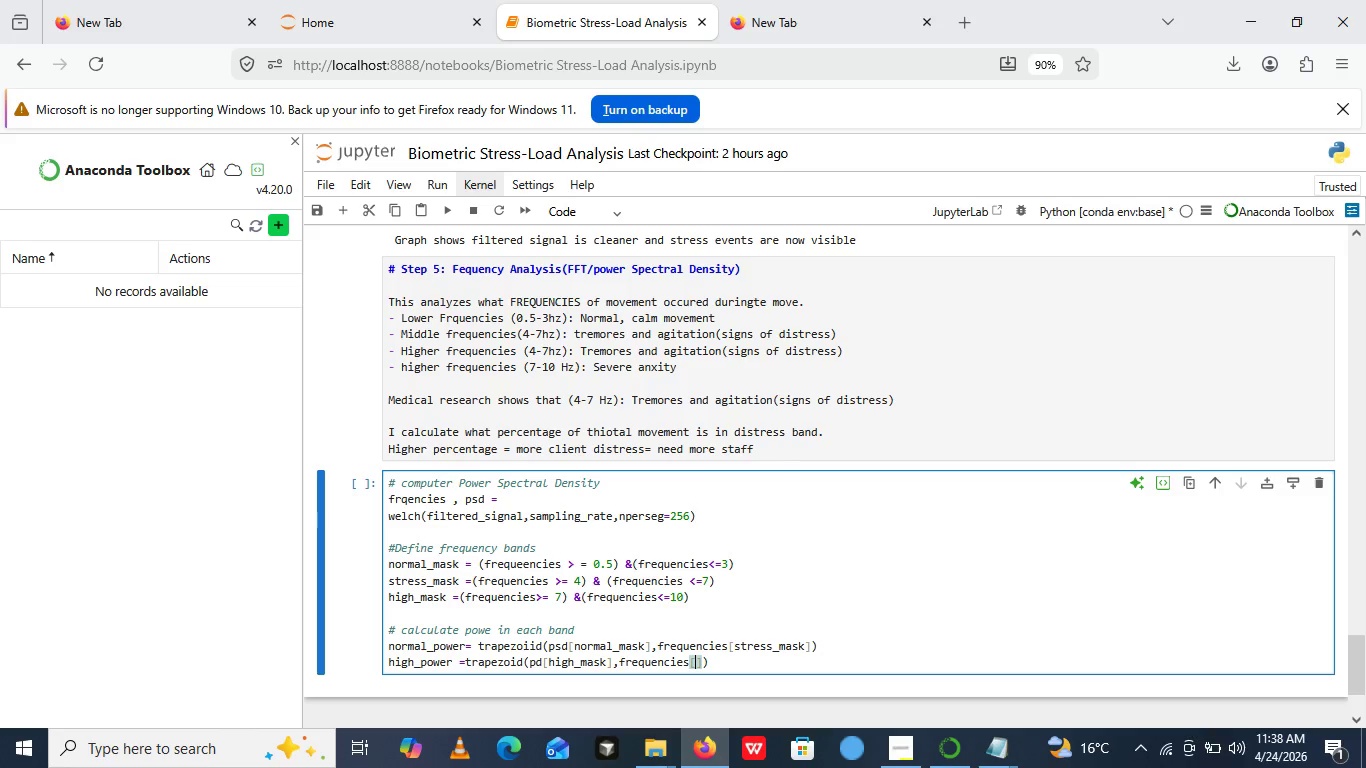 
type(hi)
 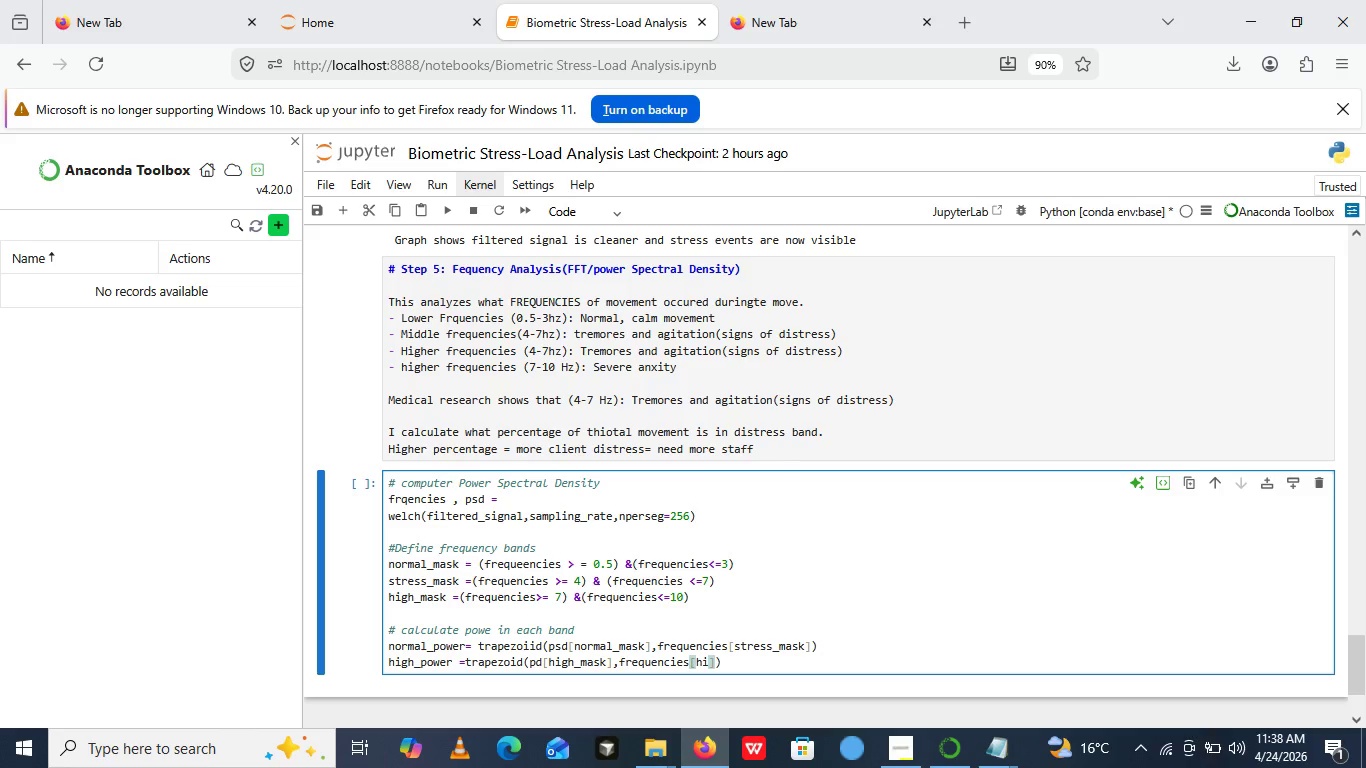 
type(gh)
 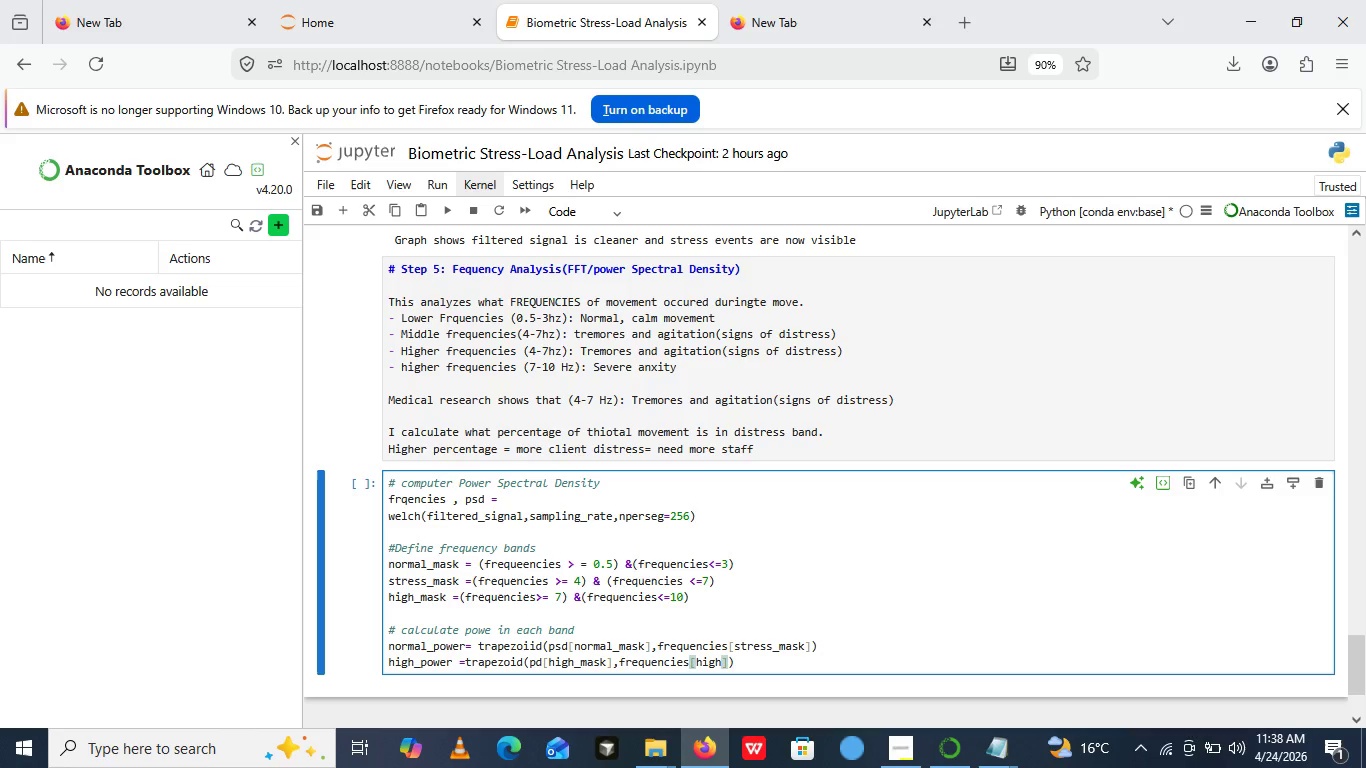 
type(_mask)
 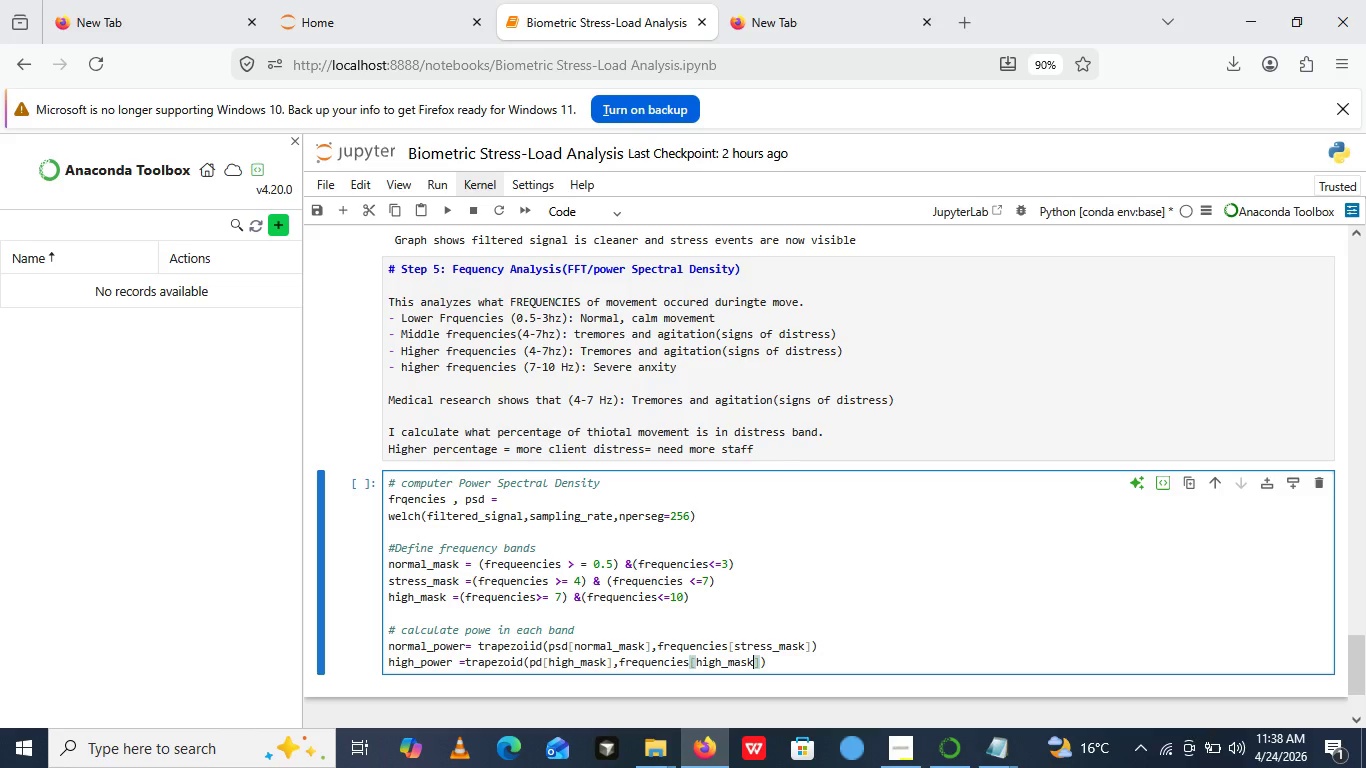 
key(ArrowRight)
 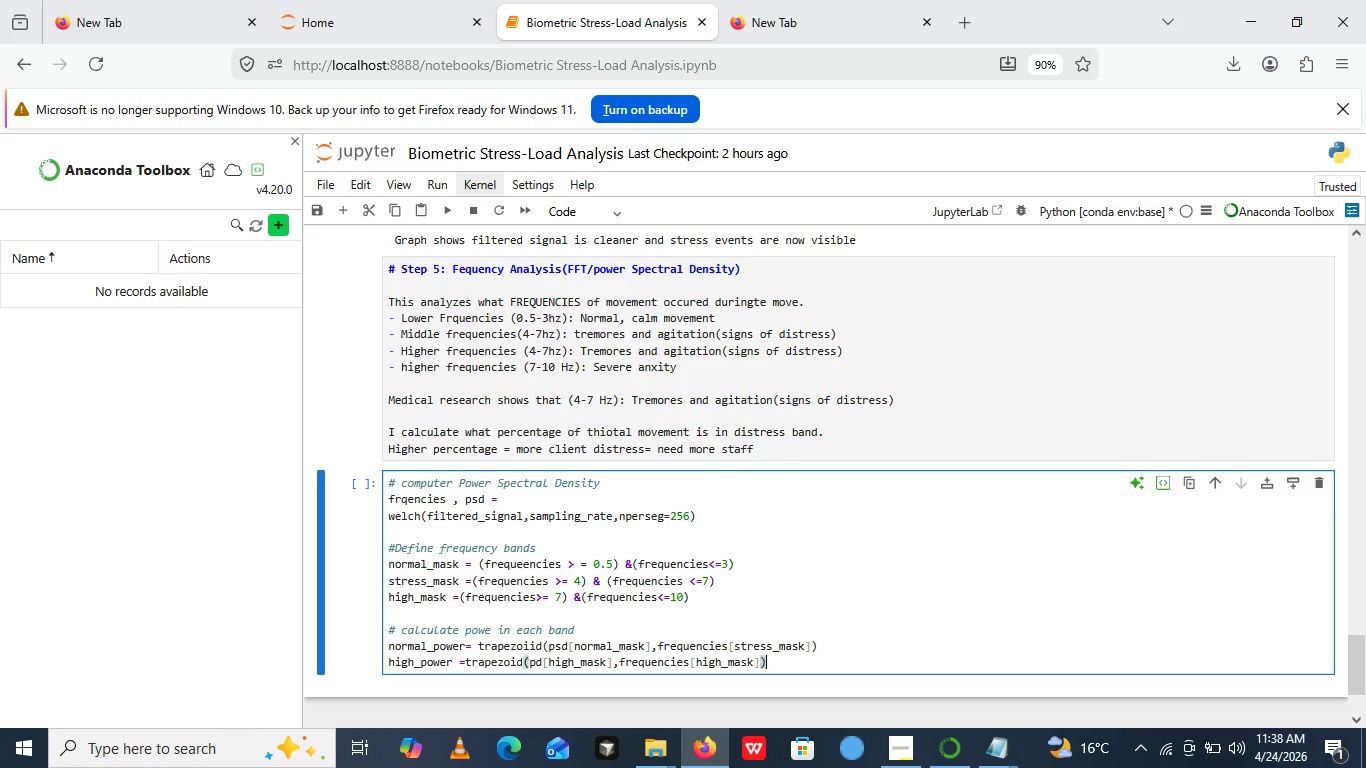 
key(ArrowRight)
 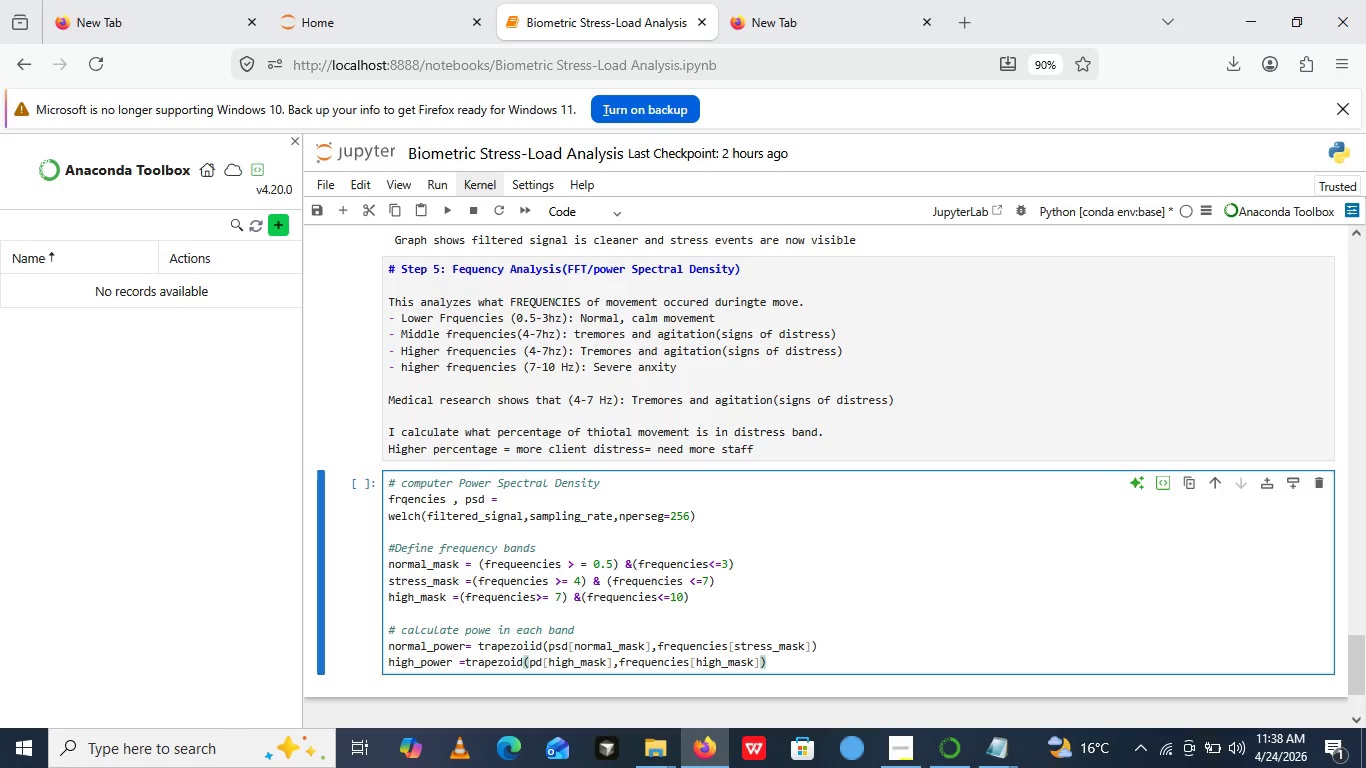 
key(Enter)
 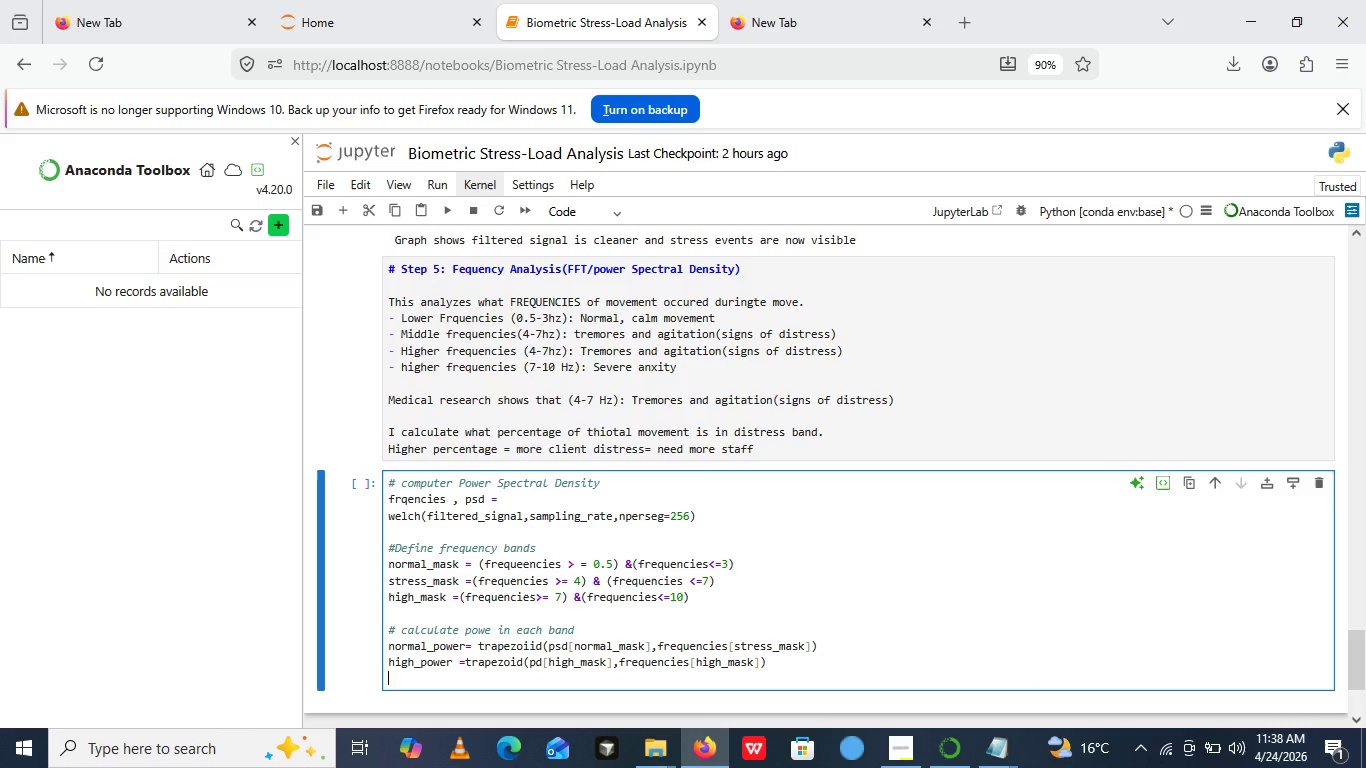 
type(total_power =normal_powe )
key(Backspace)
type(r+)
key(Backspace)
type( + stress _powe+)
key(Backspace)
type( +)
 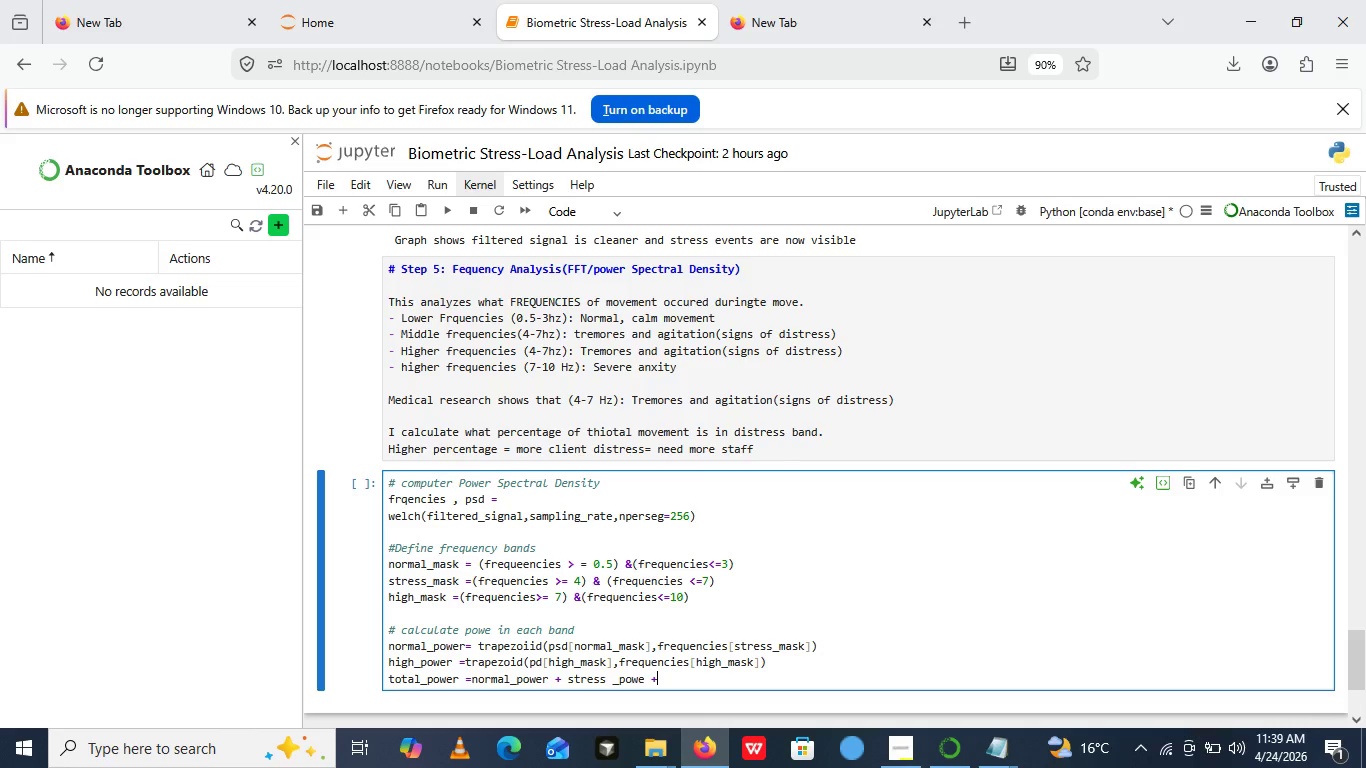 
type(high_poer)
 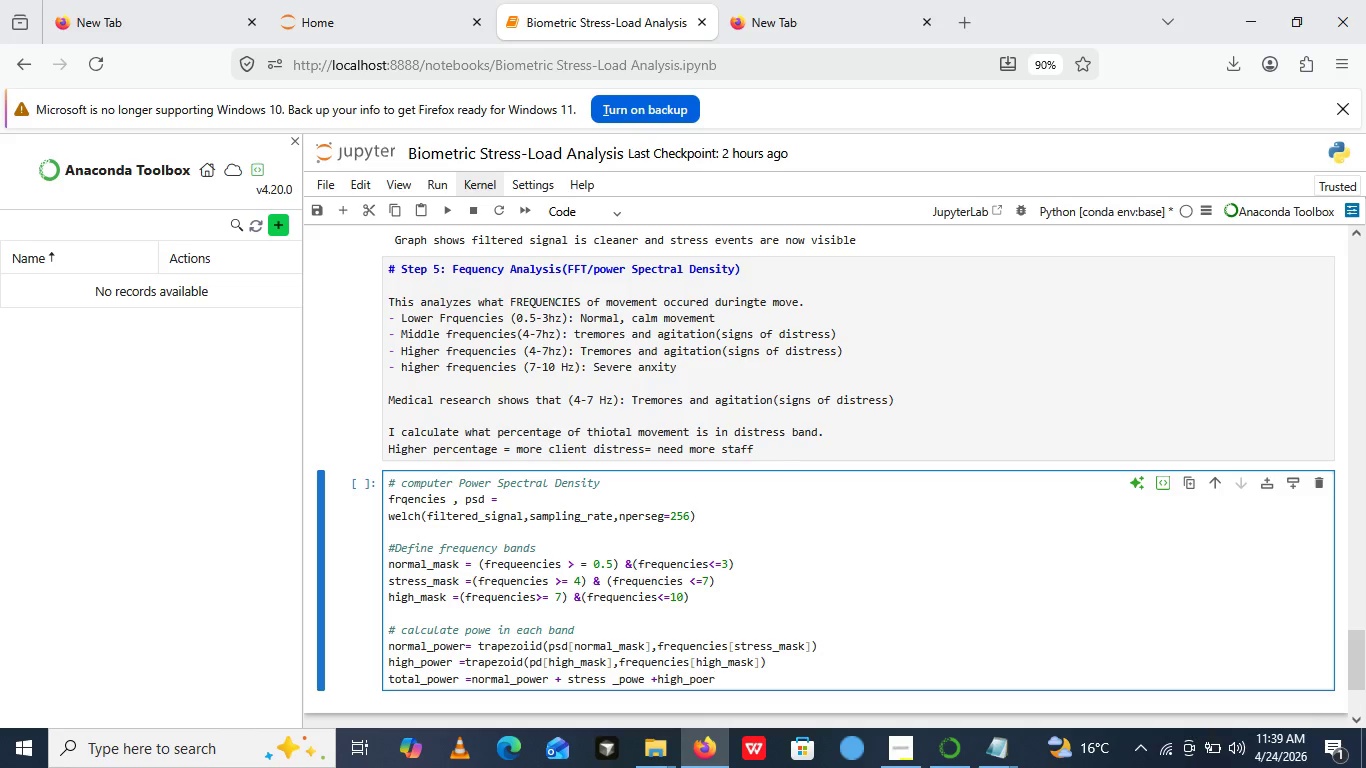 
key(Enter)
 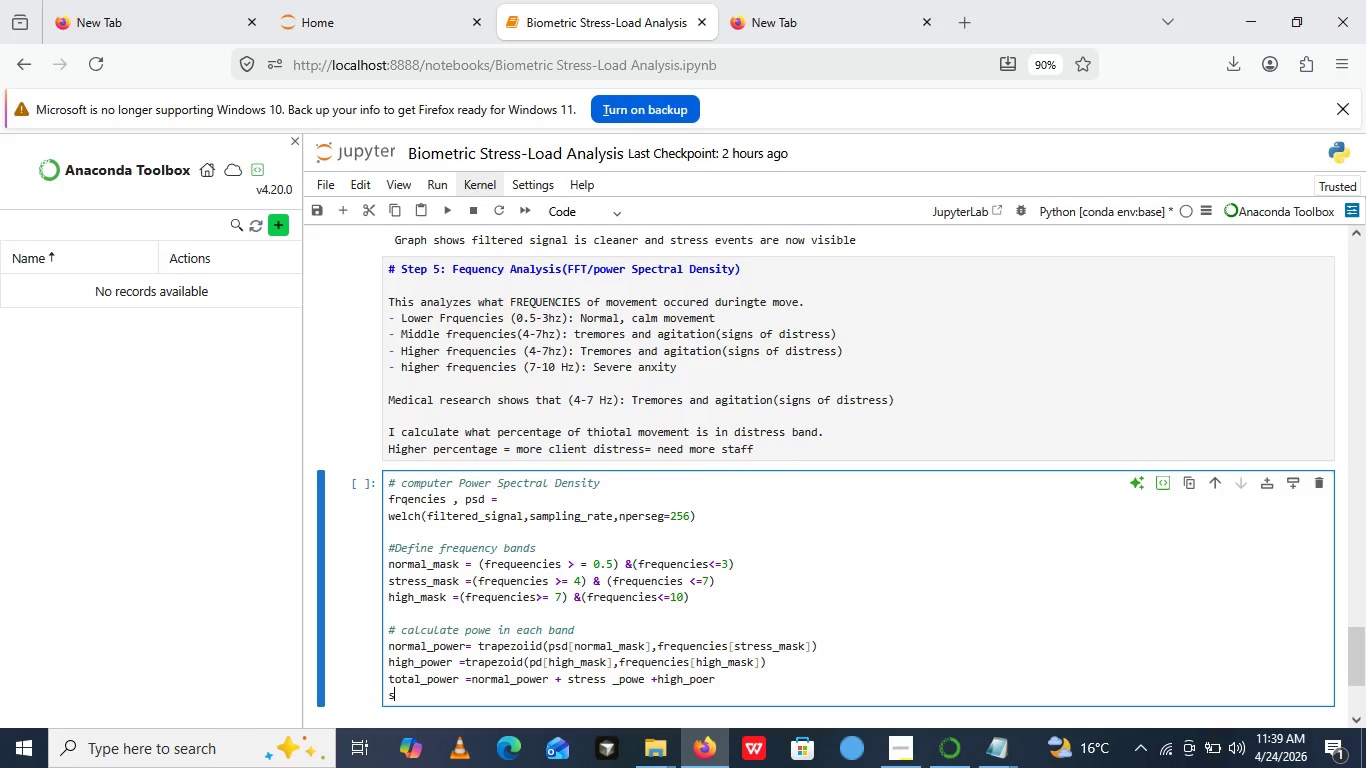 
type(stress_percent = ())
 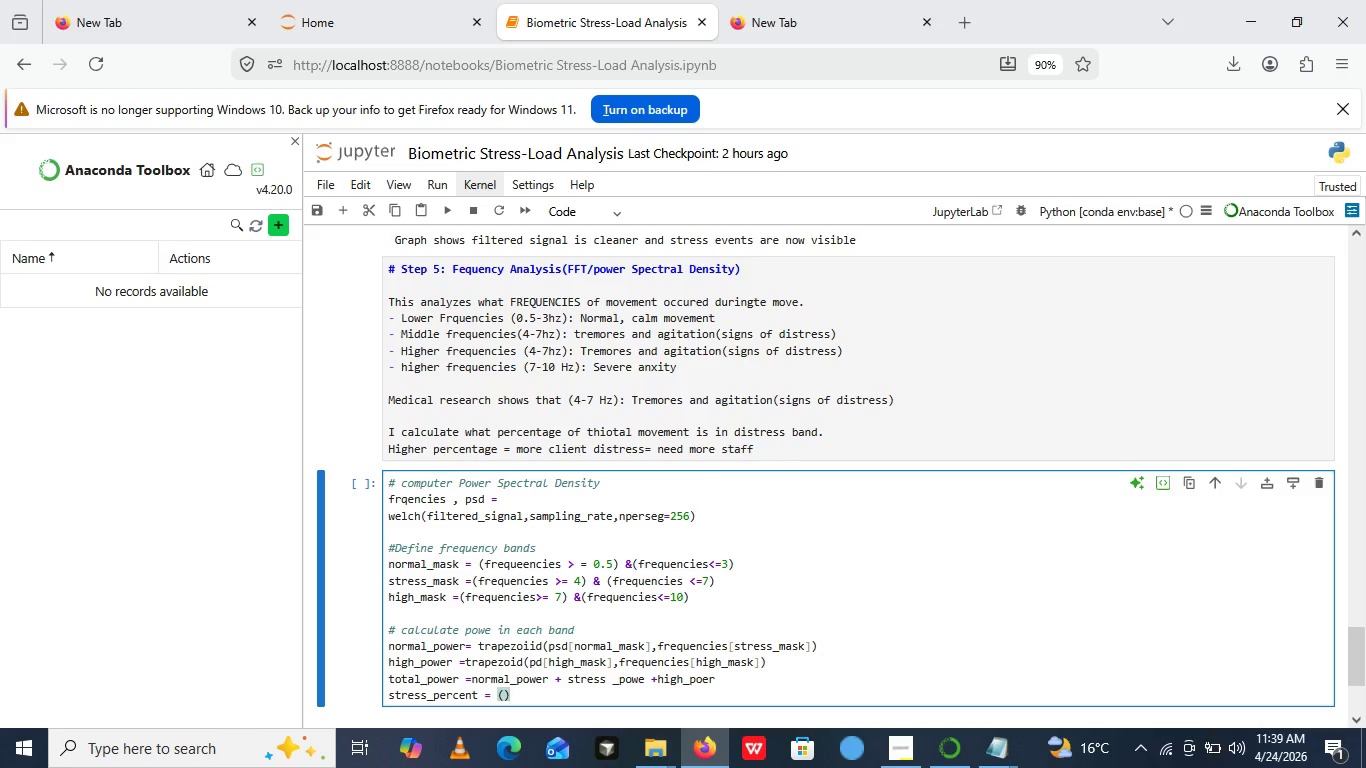 
key(ArrowLeft)
 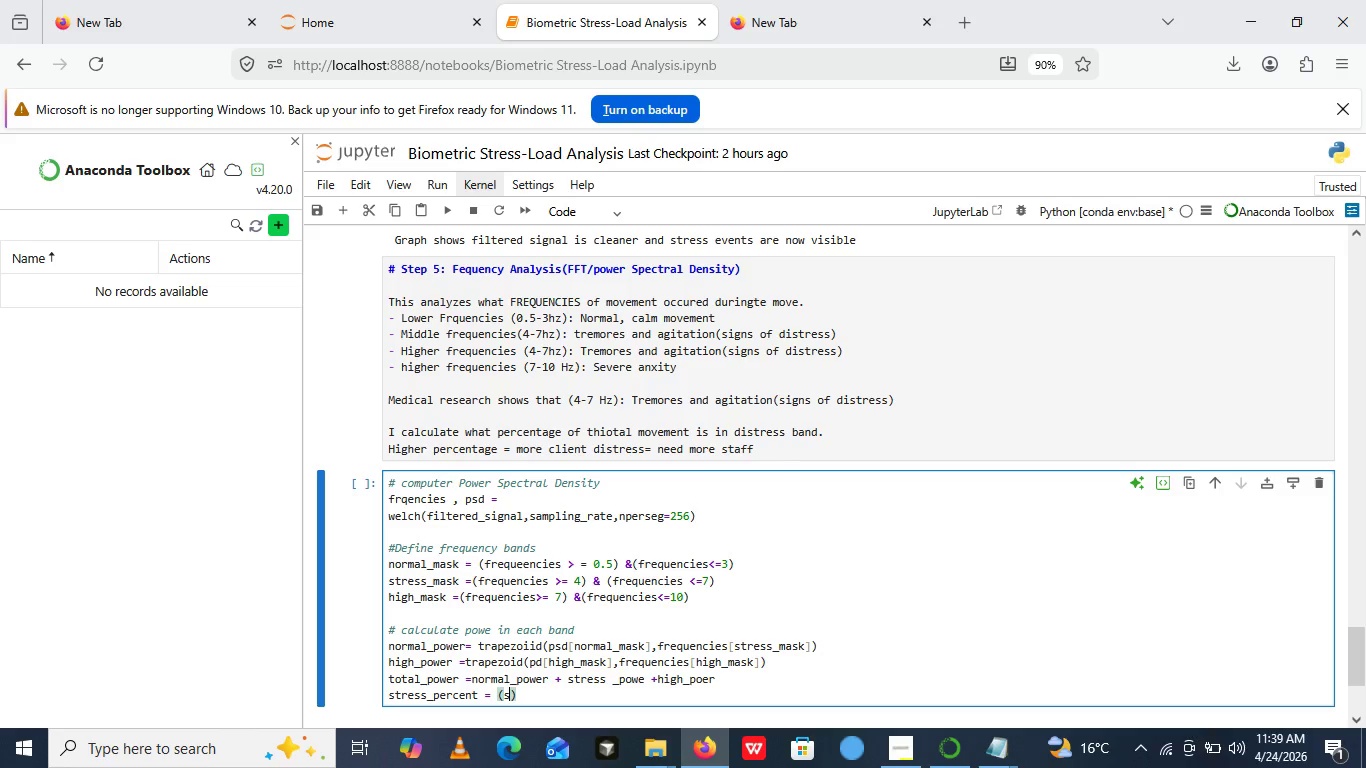 
type(stress_powe)
 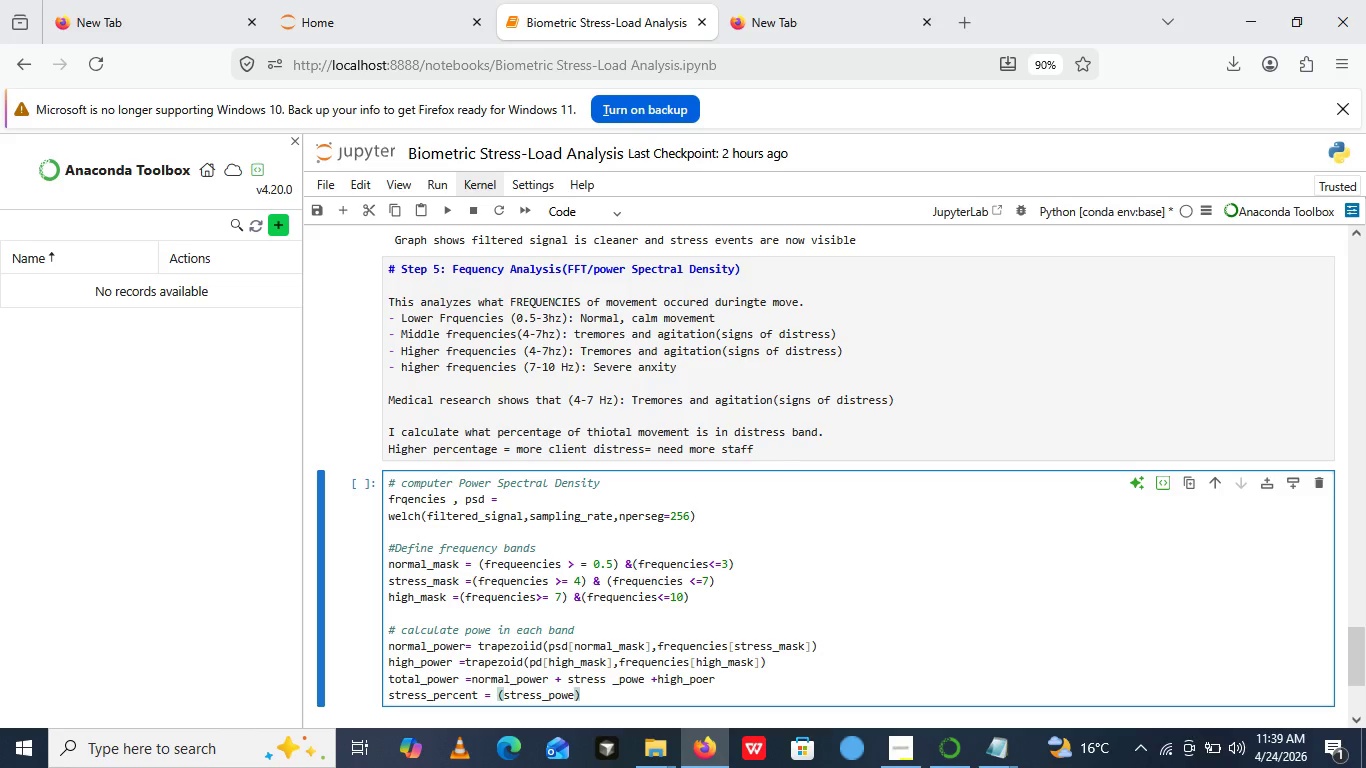 
type(r/total_power0)
key(Backspace)
type(*100)
 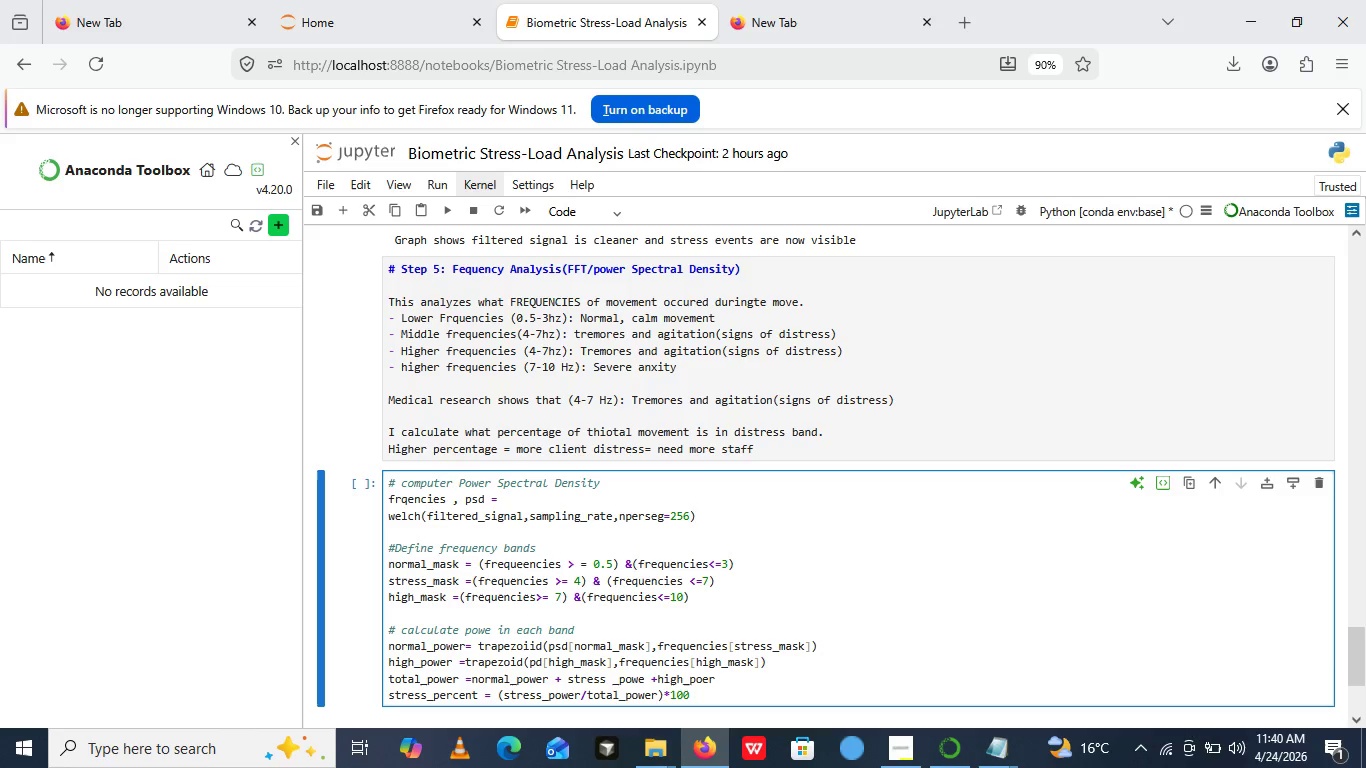 
 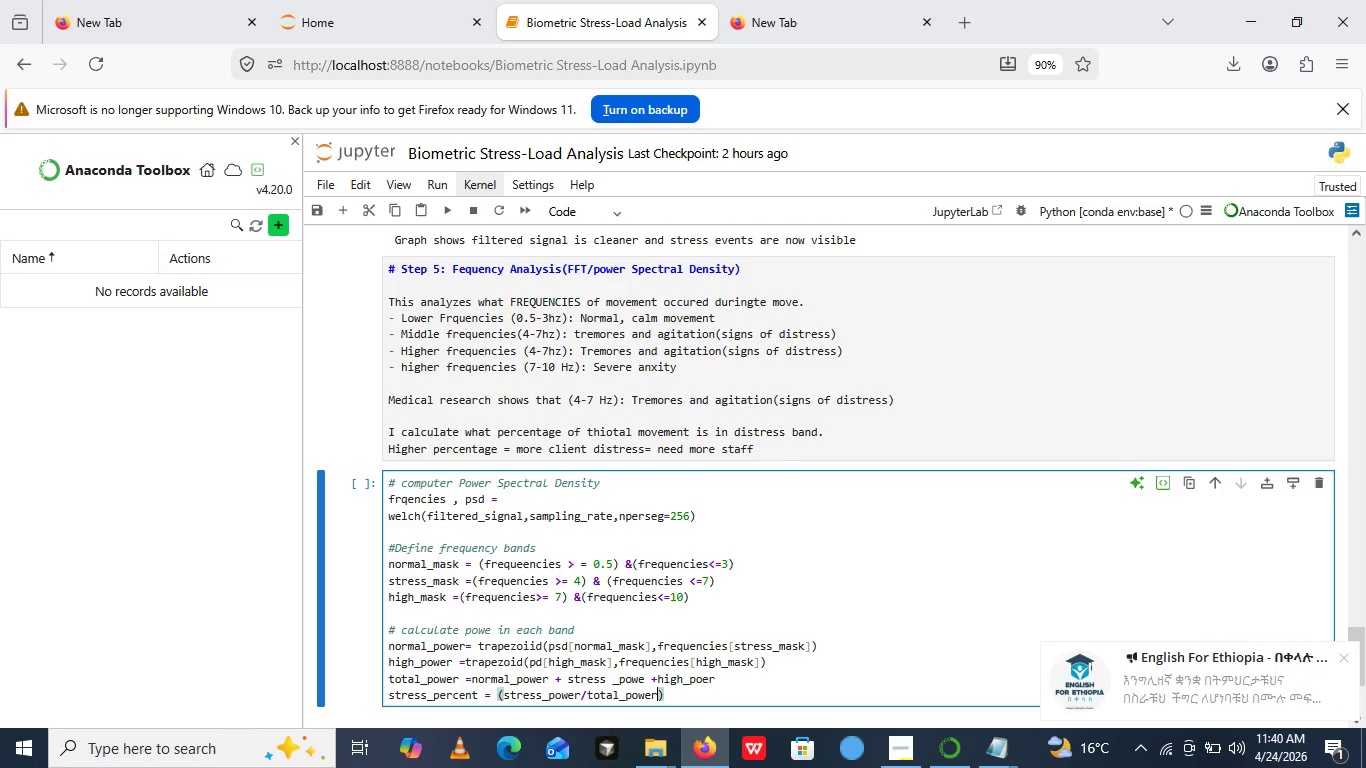 
hold_key(key=End, duration=0.94)
 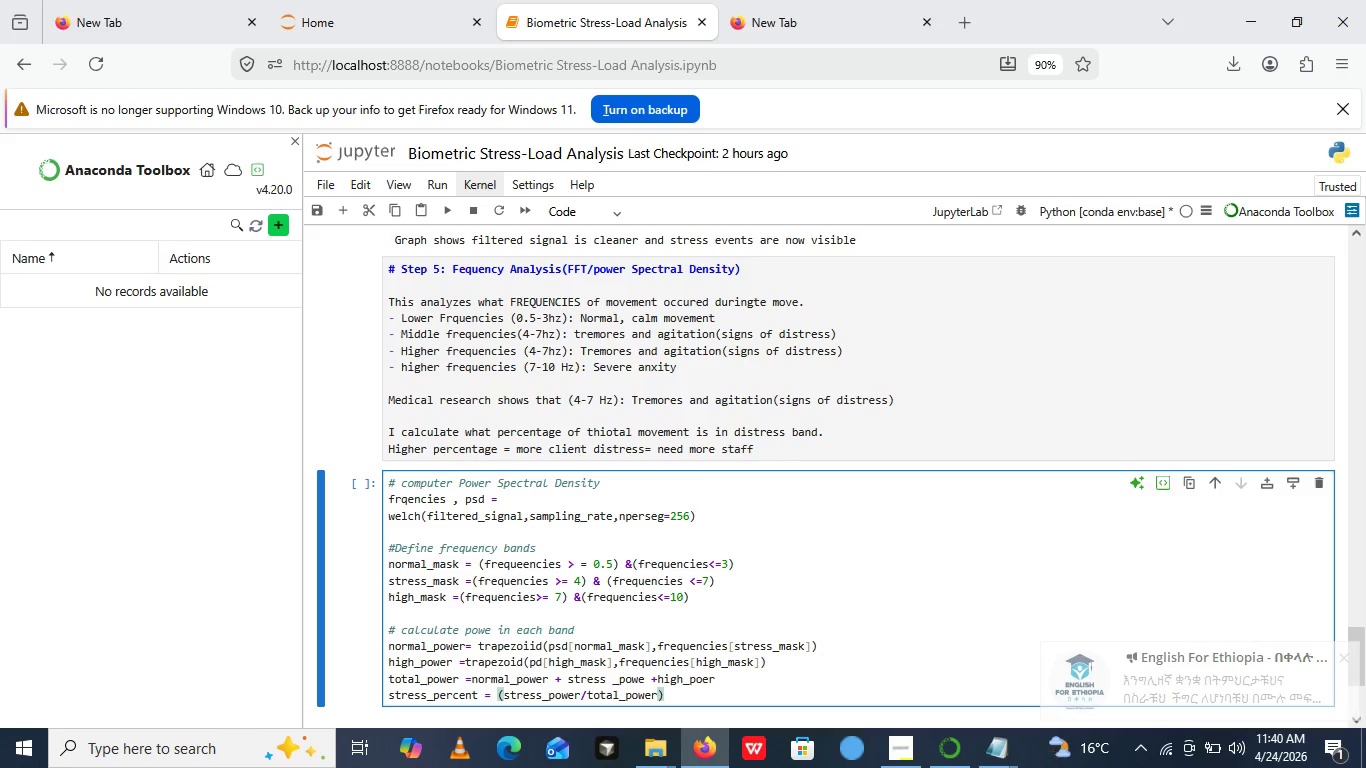 
key(Enter)
 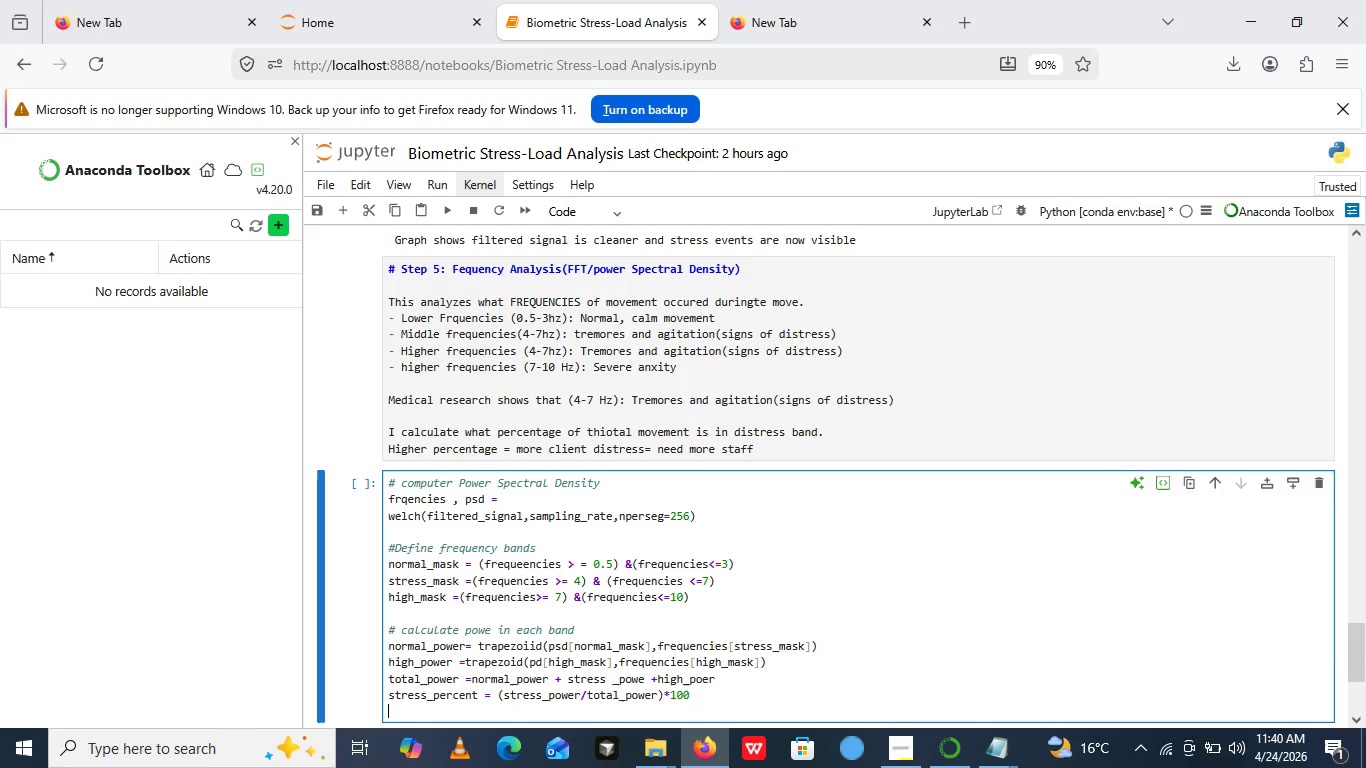 
key(Enter)
 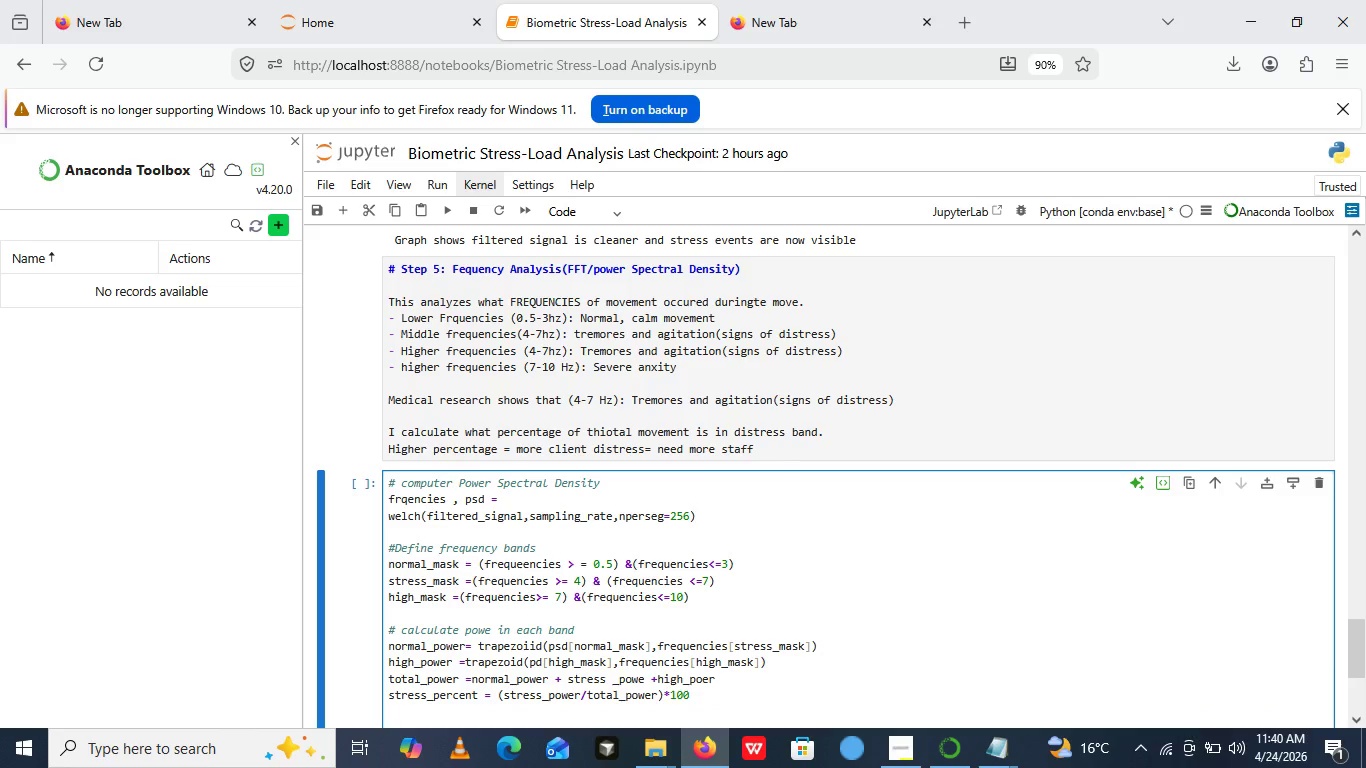 
hold_key(key=ShiftLeft, duration=1.49)